 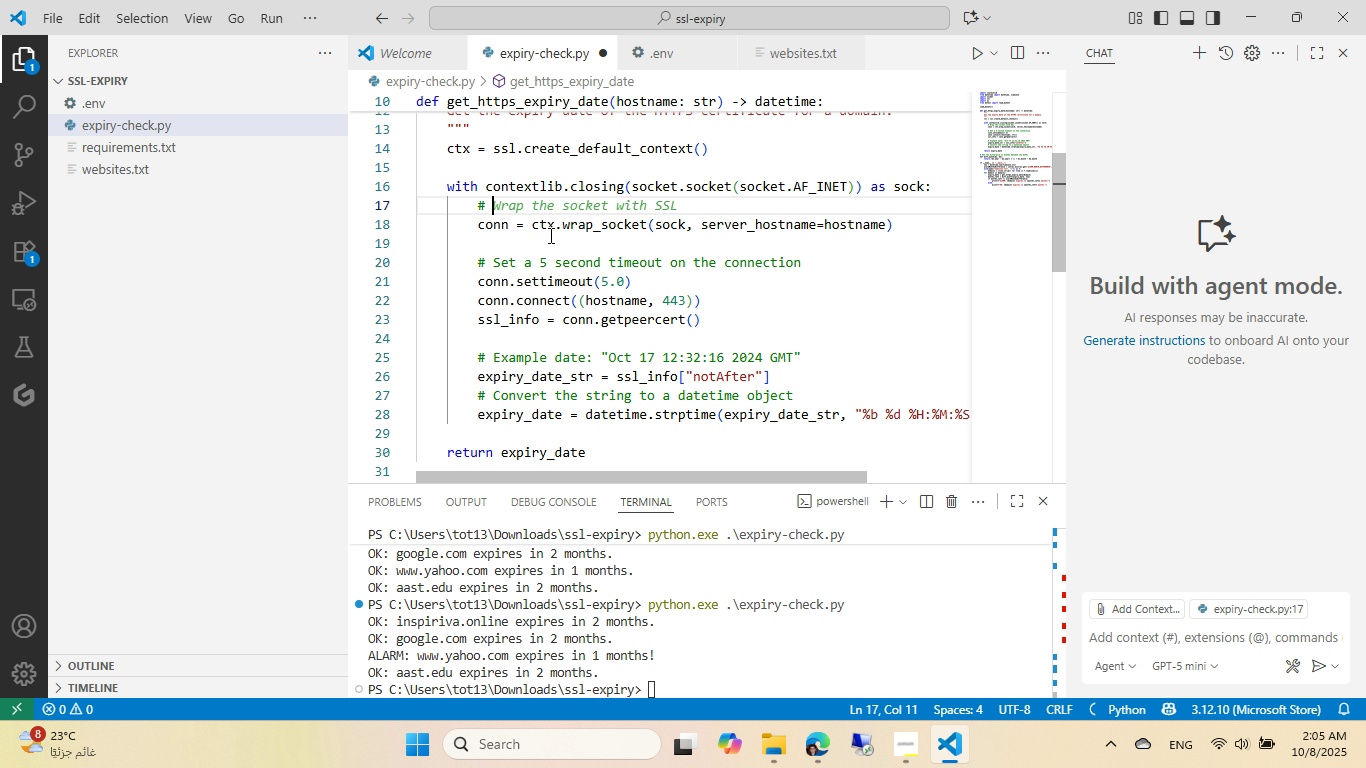 
key(Tab)
 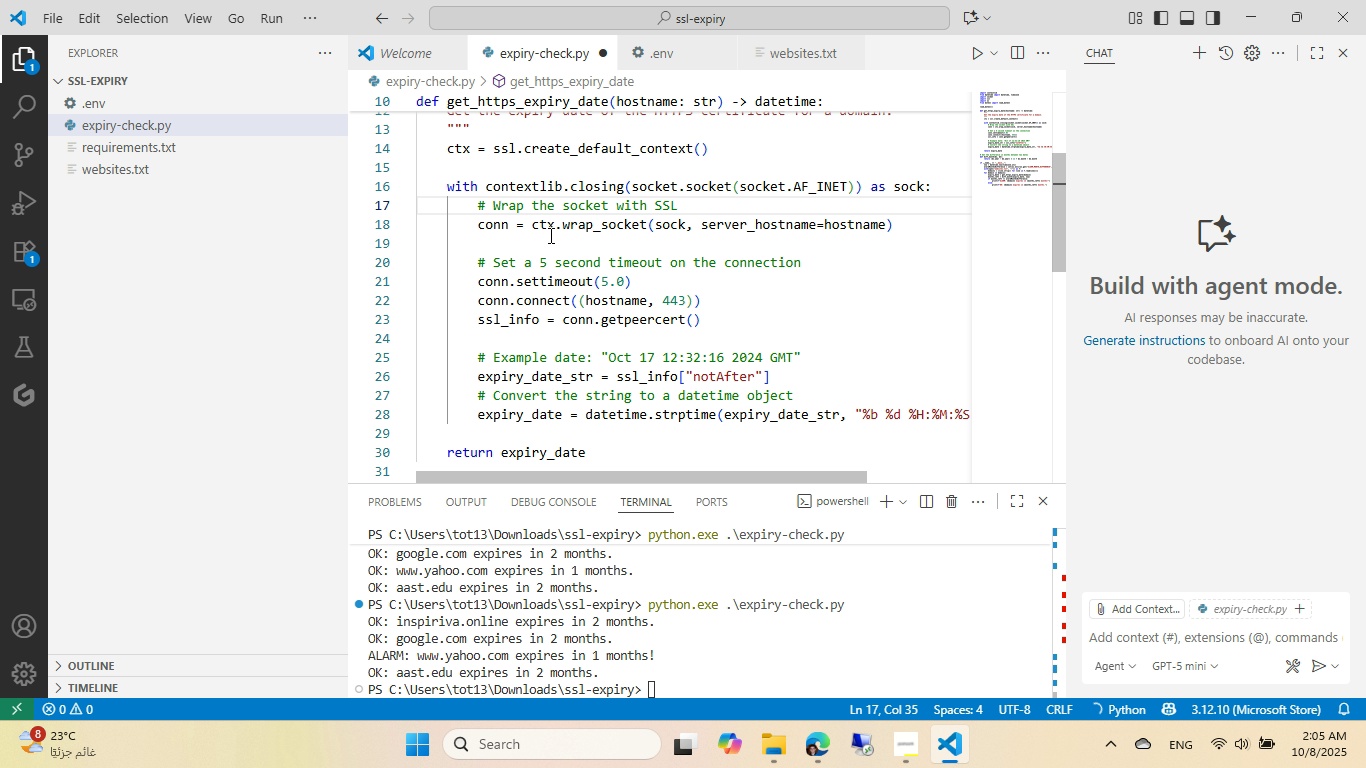 
key(ArrowDown)
 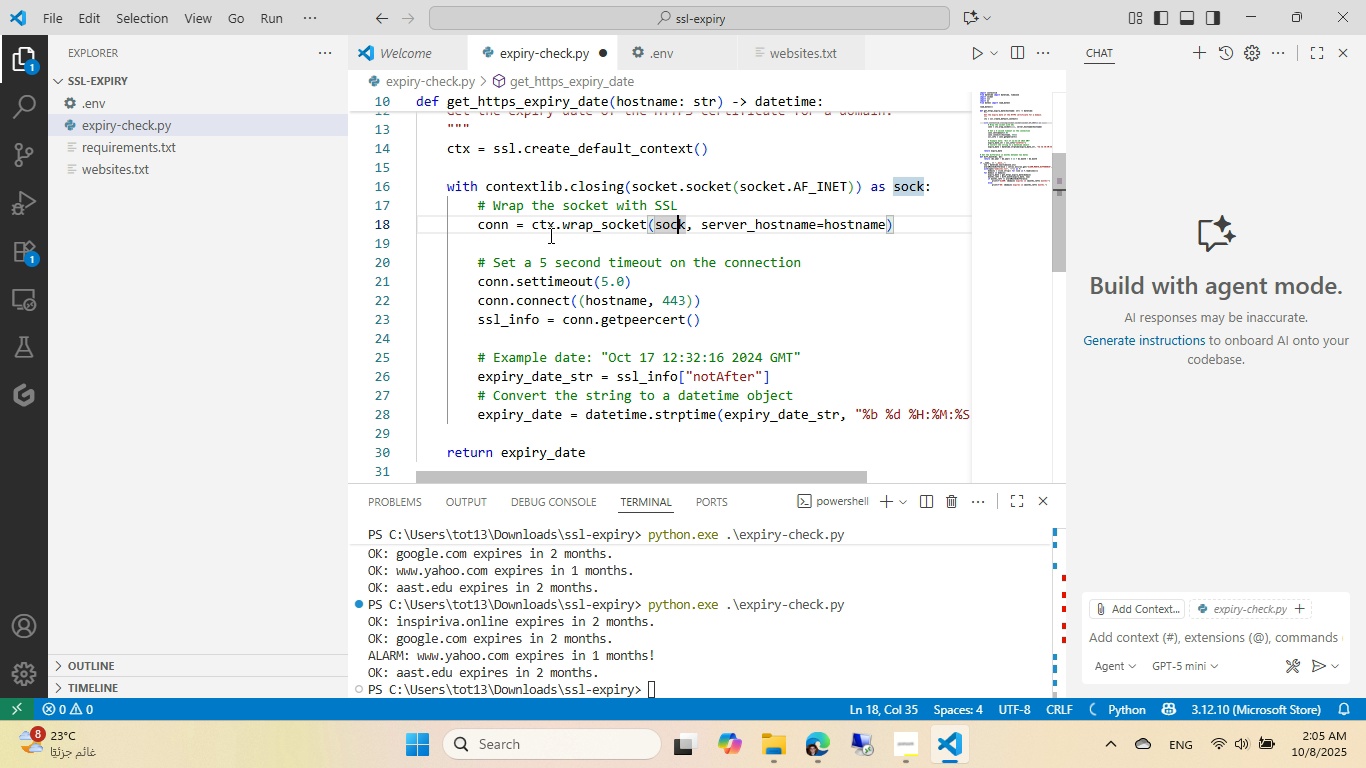 
key(ArrowDown)
 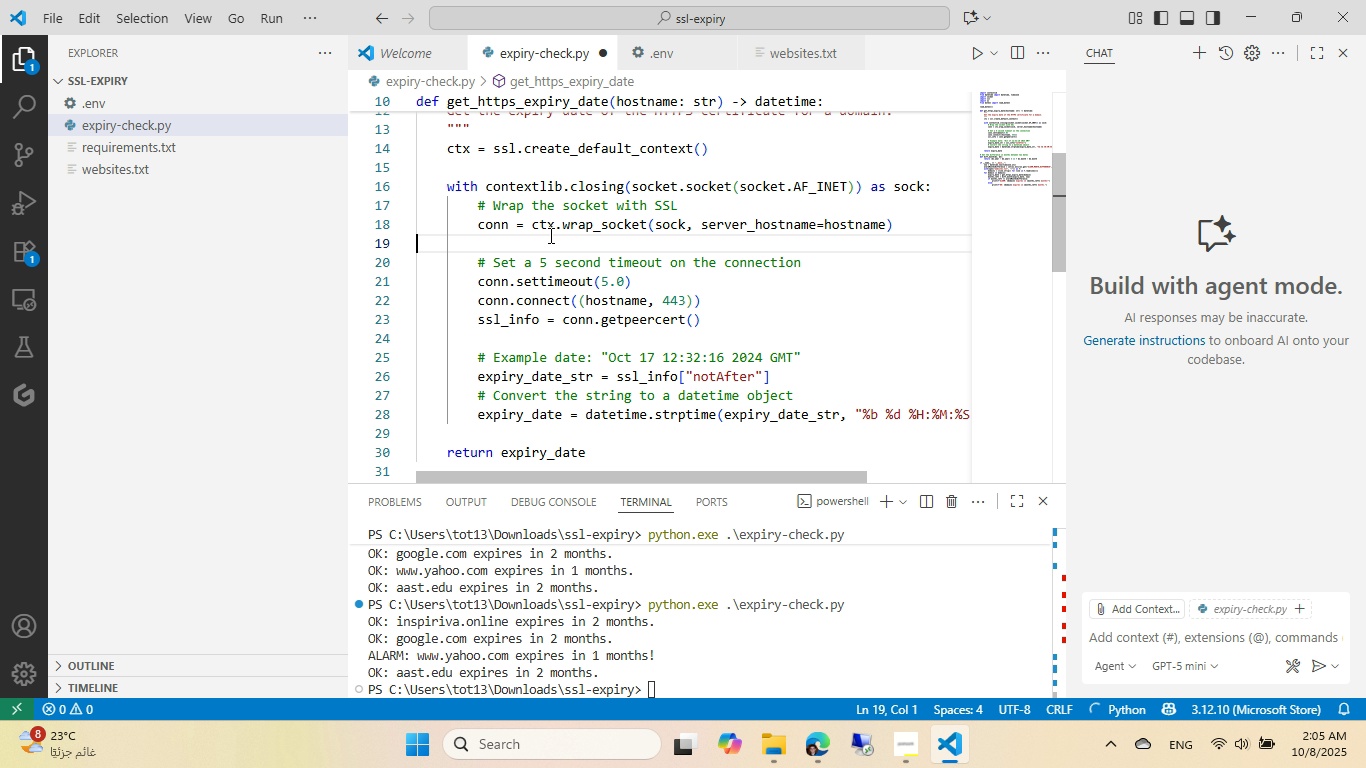 
key(ArrowDown)
 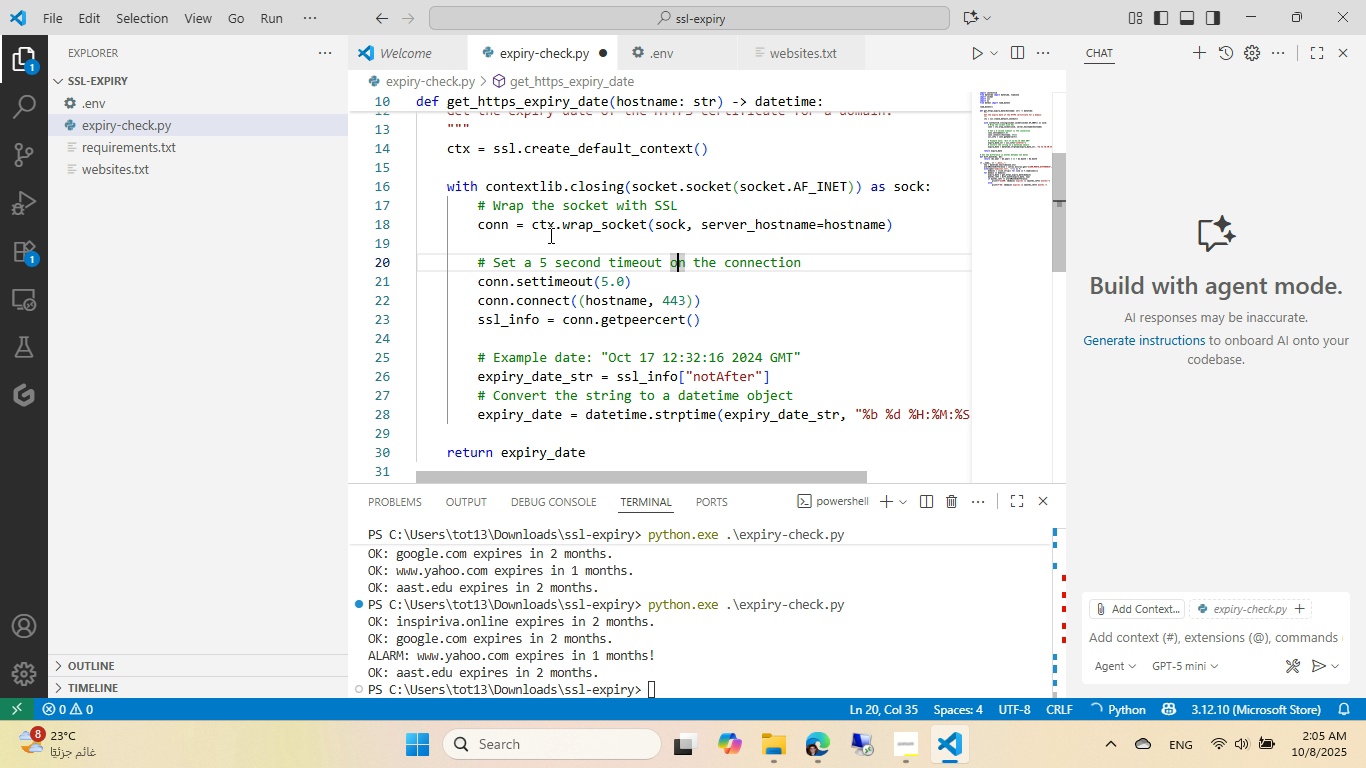 
key(ArrowDown)
 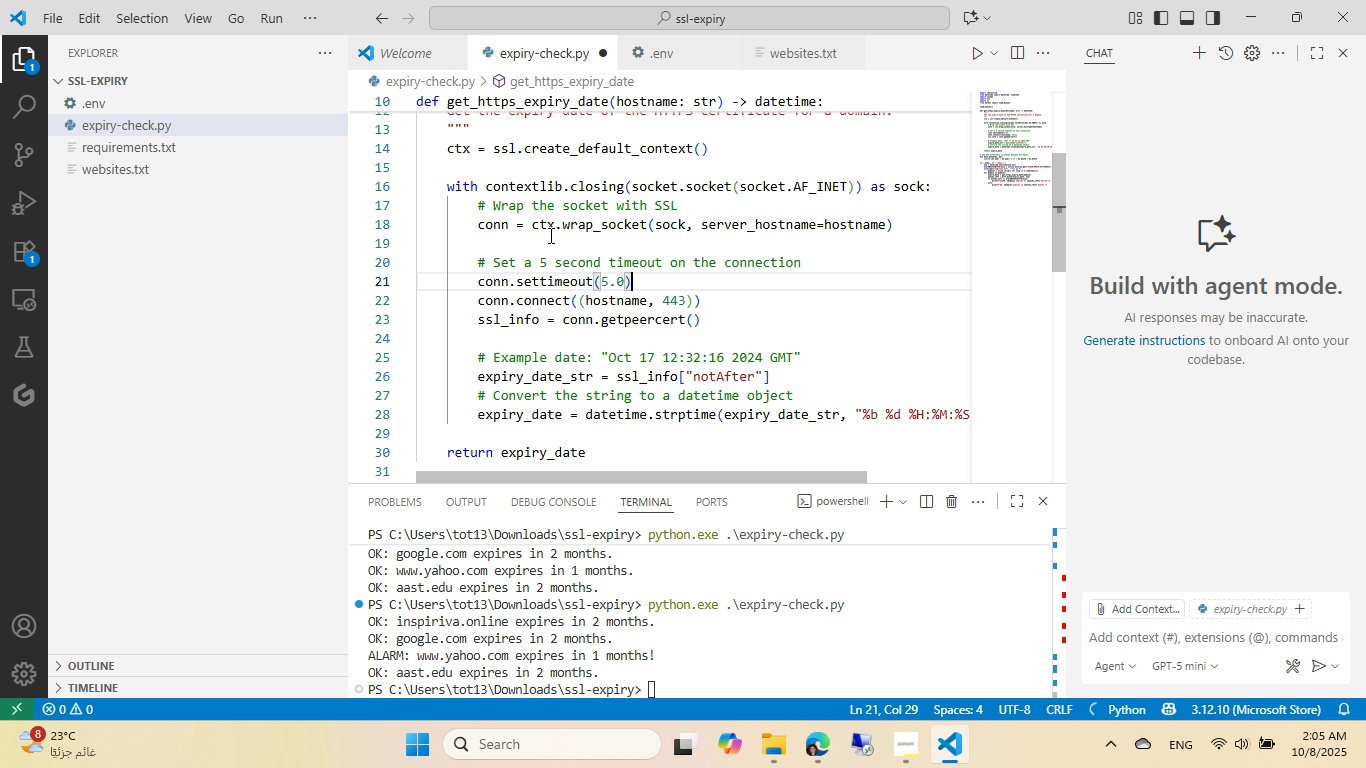 
key(Enter)
 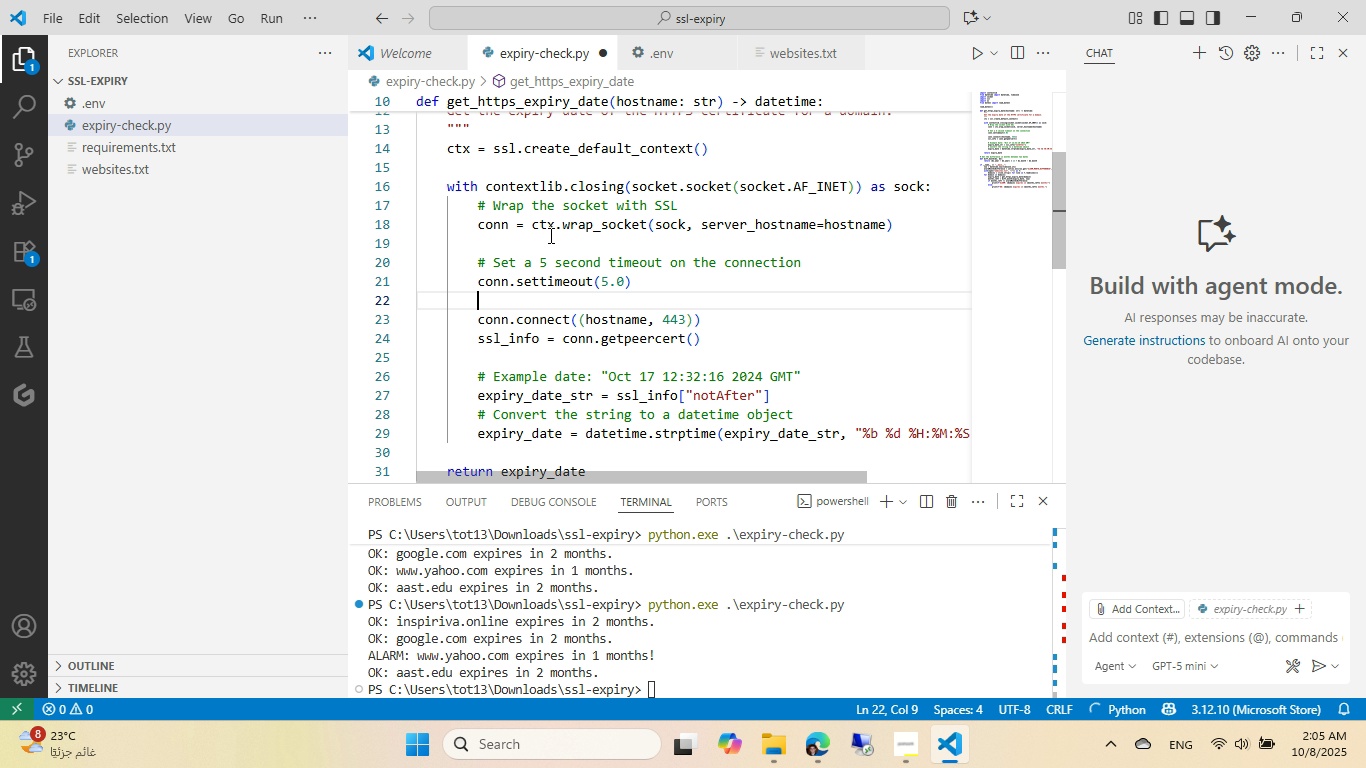 
key(Enter)
 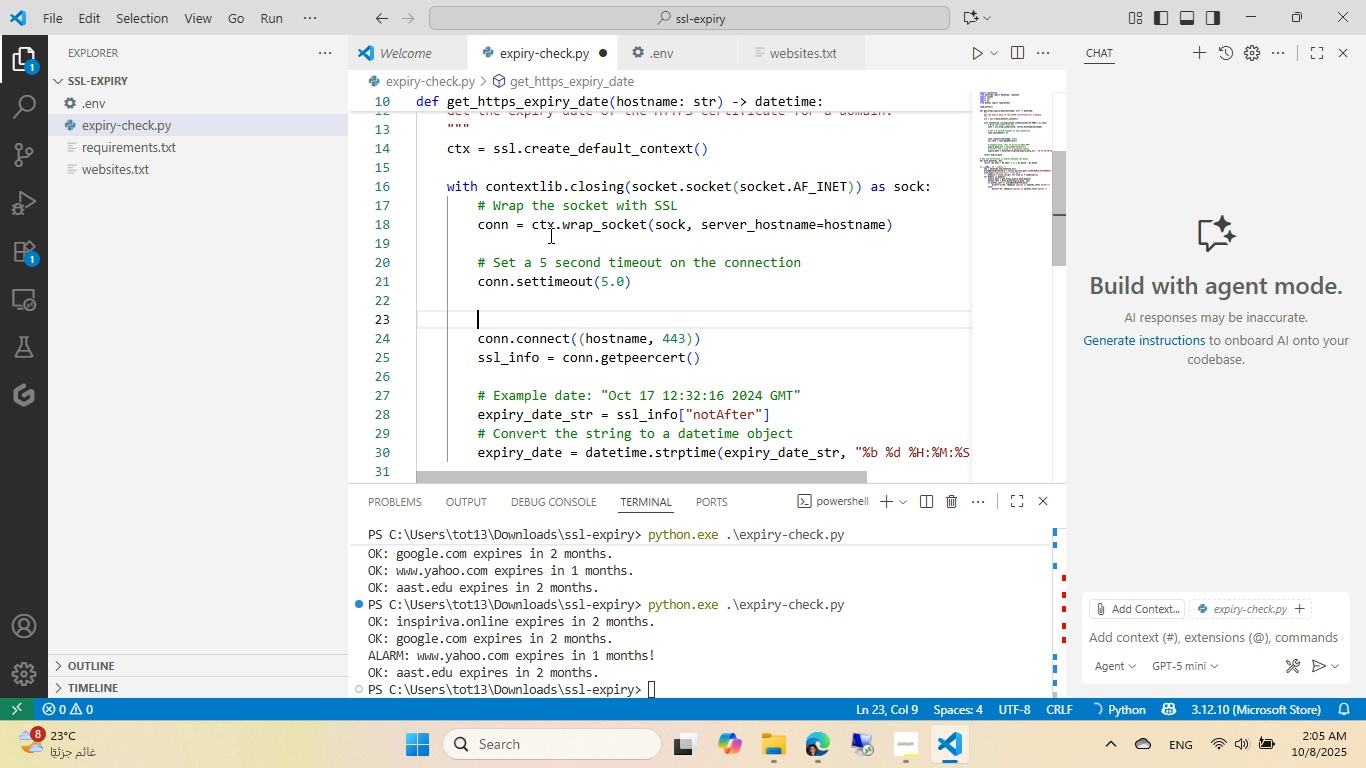 
key(Shift+ShiftLeft)
 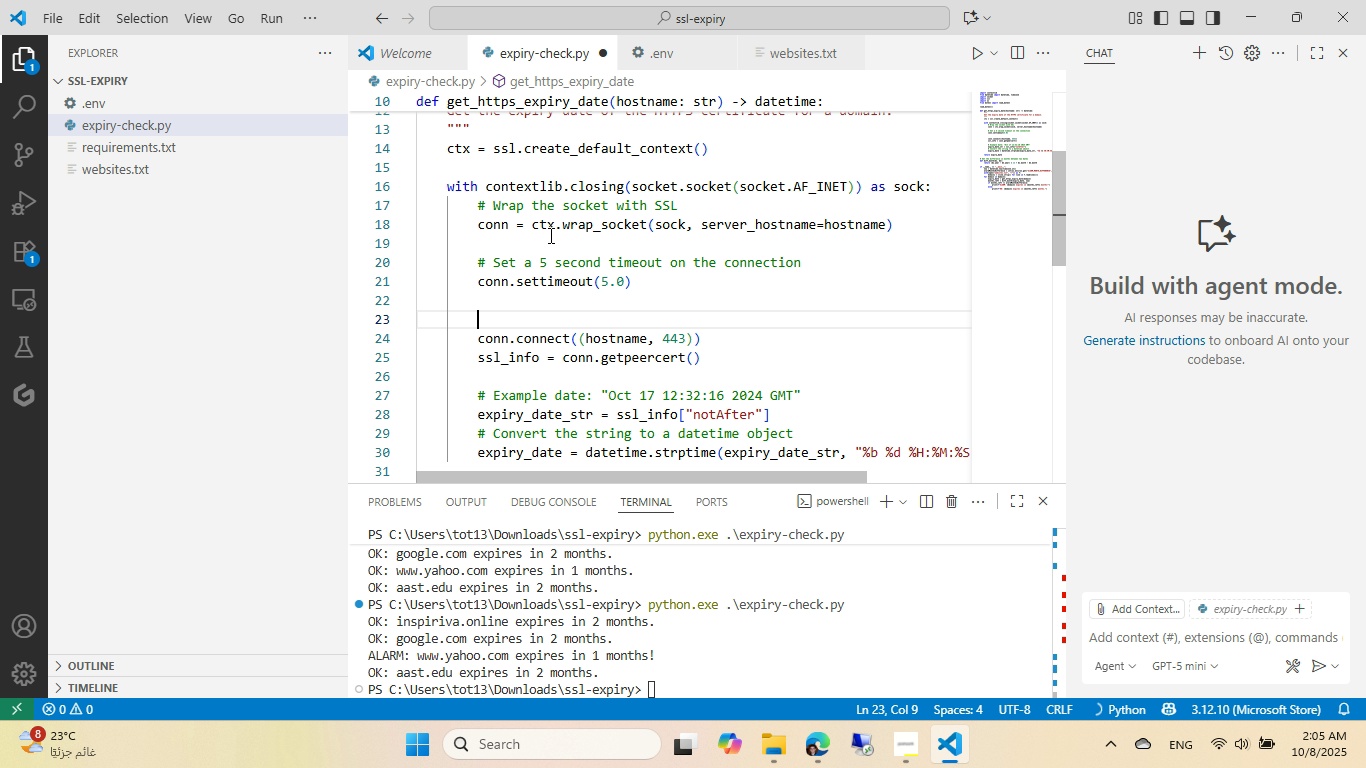 
key(Shift+3)
 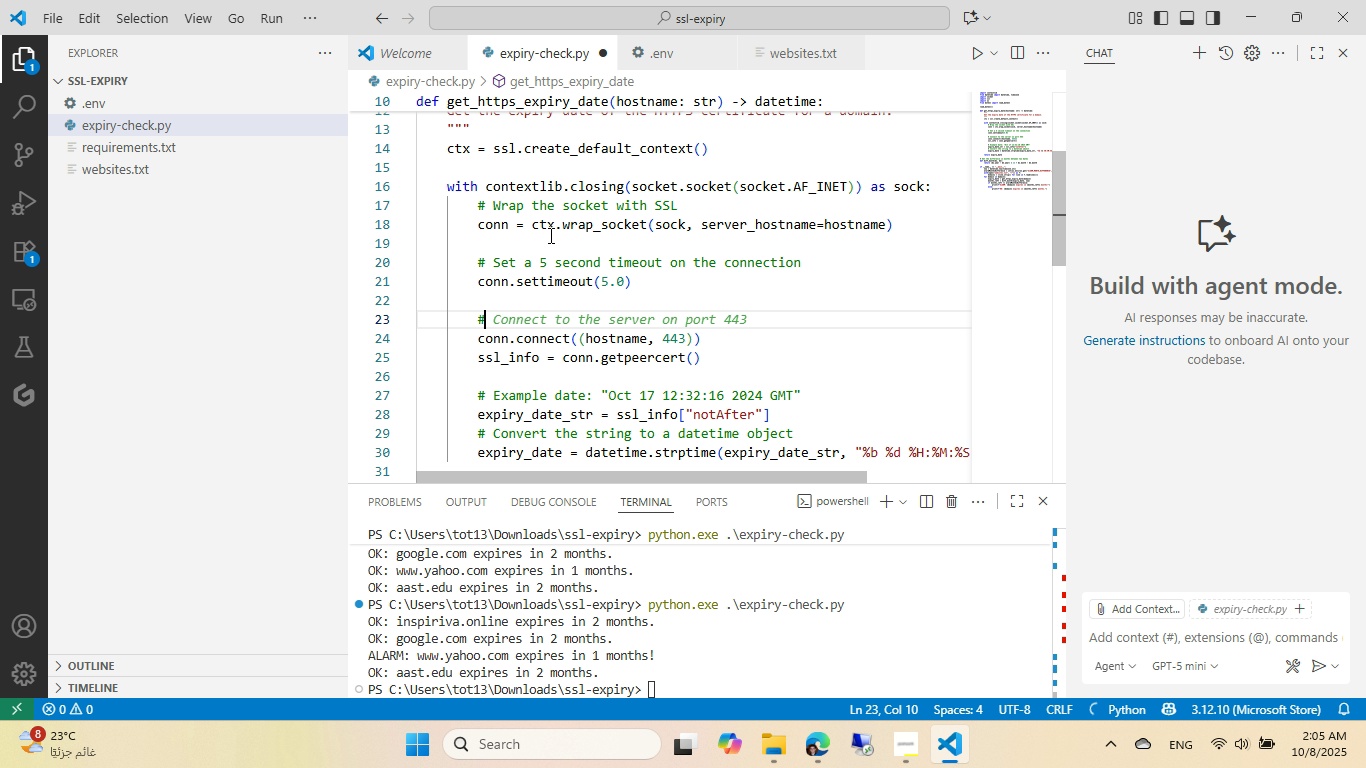 
key(Shift+Space)
 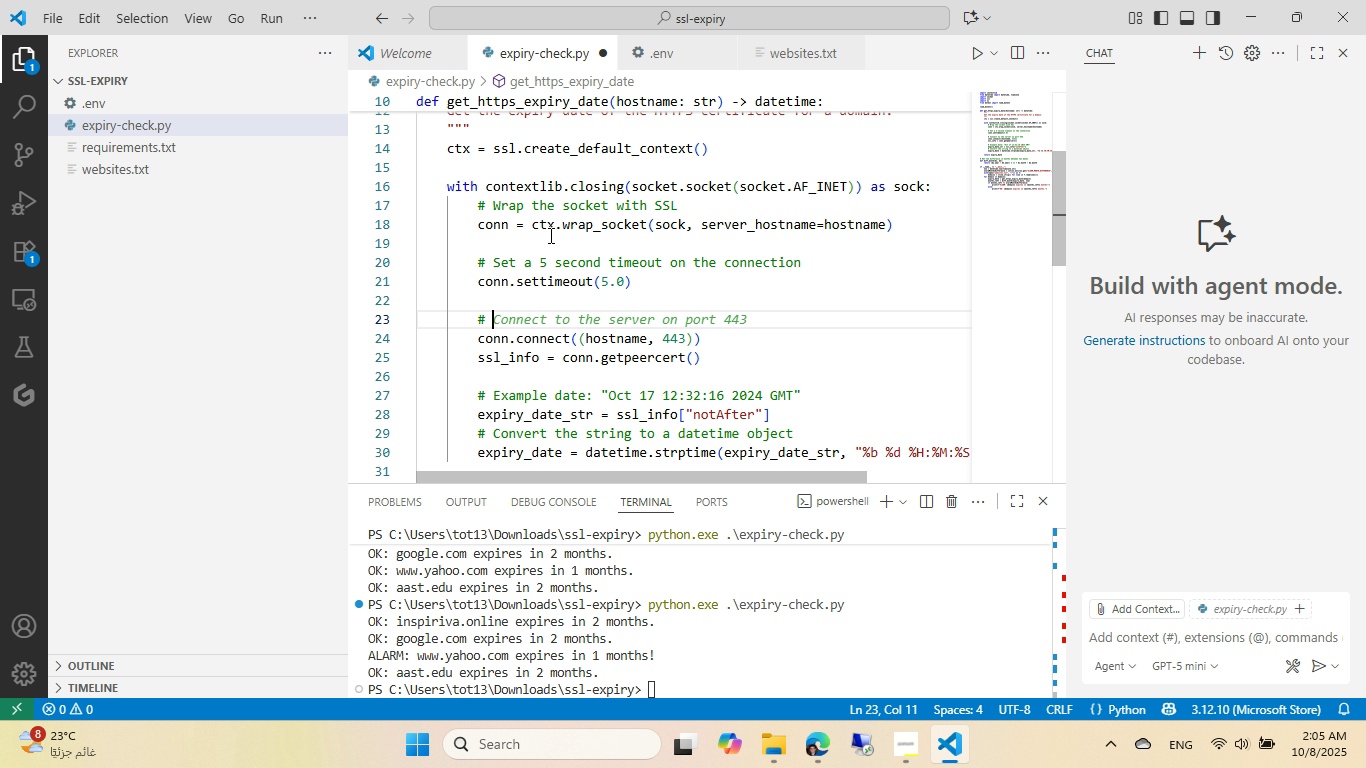 
key(Tab)
 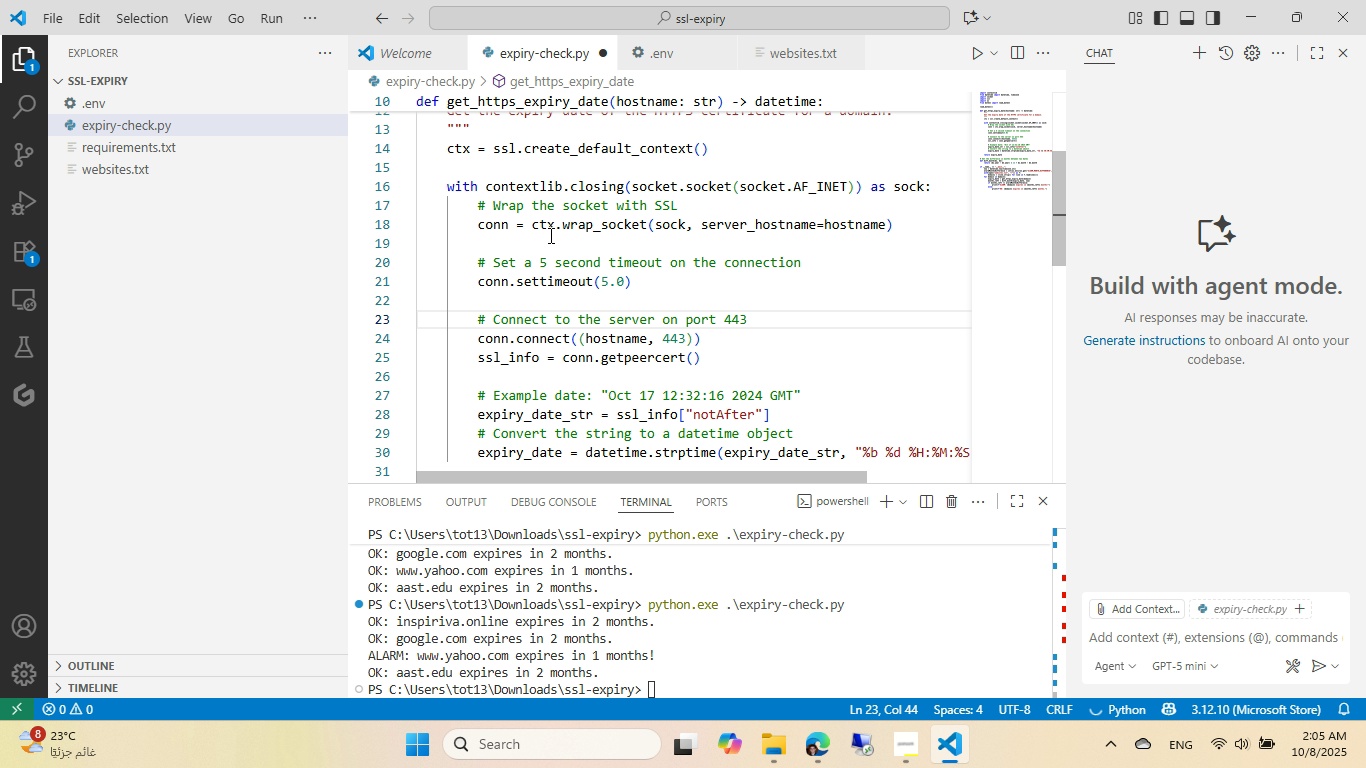 
key(ArrowDown)
 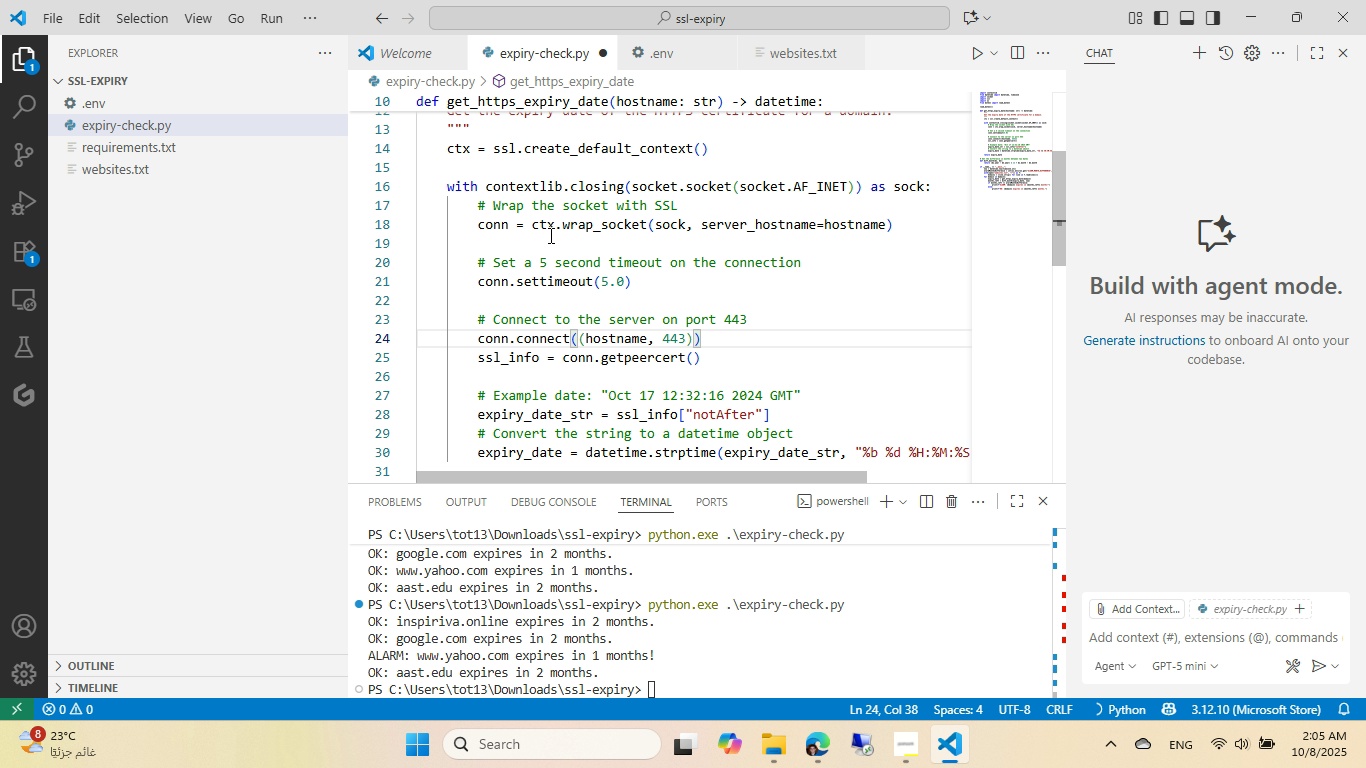 
key(Enter)
 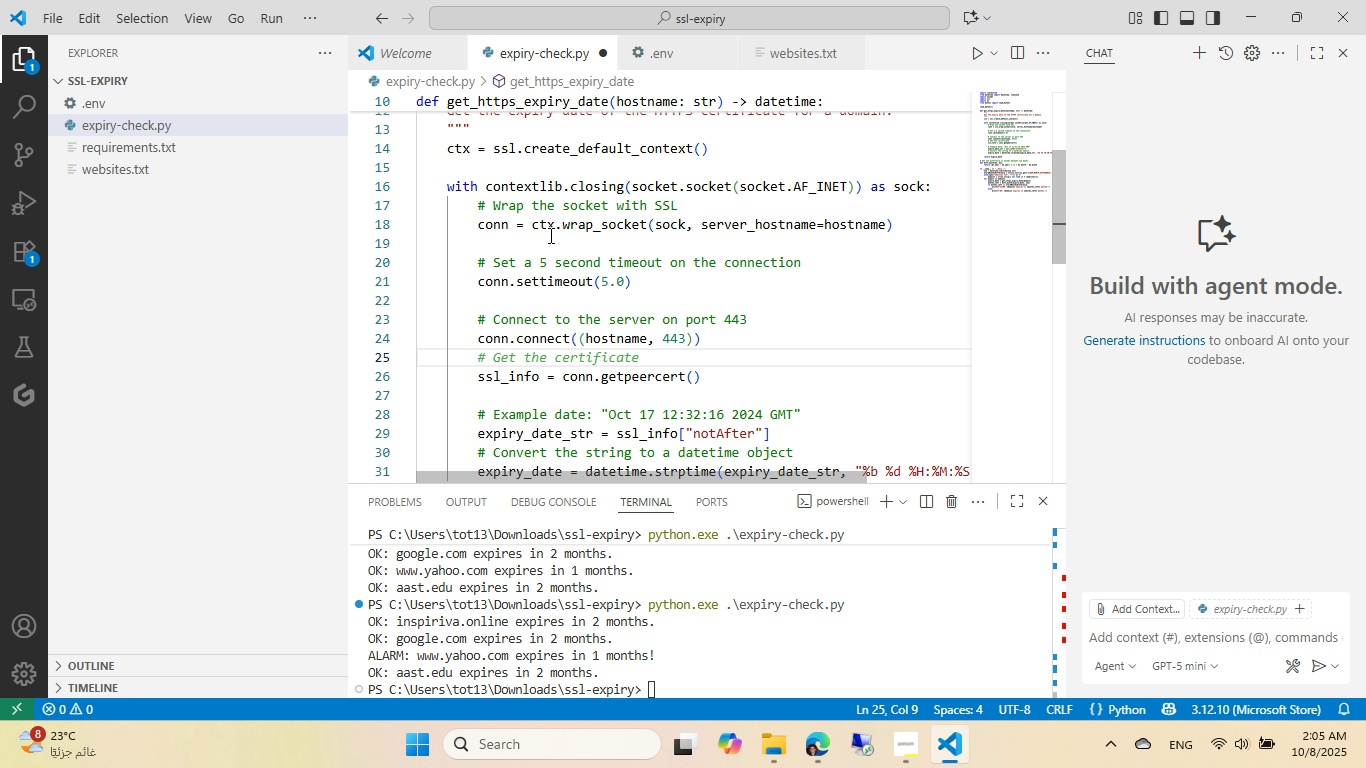 
key(Tab)
type( info)
 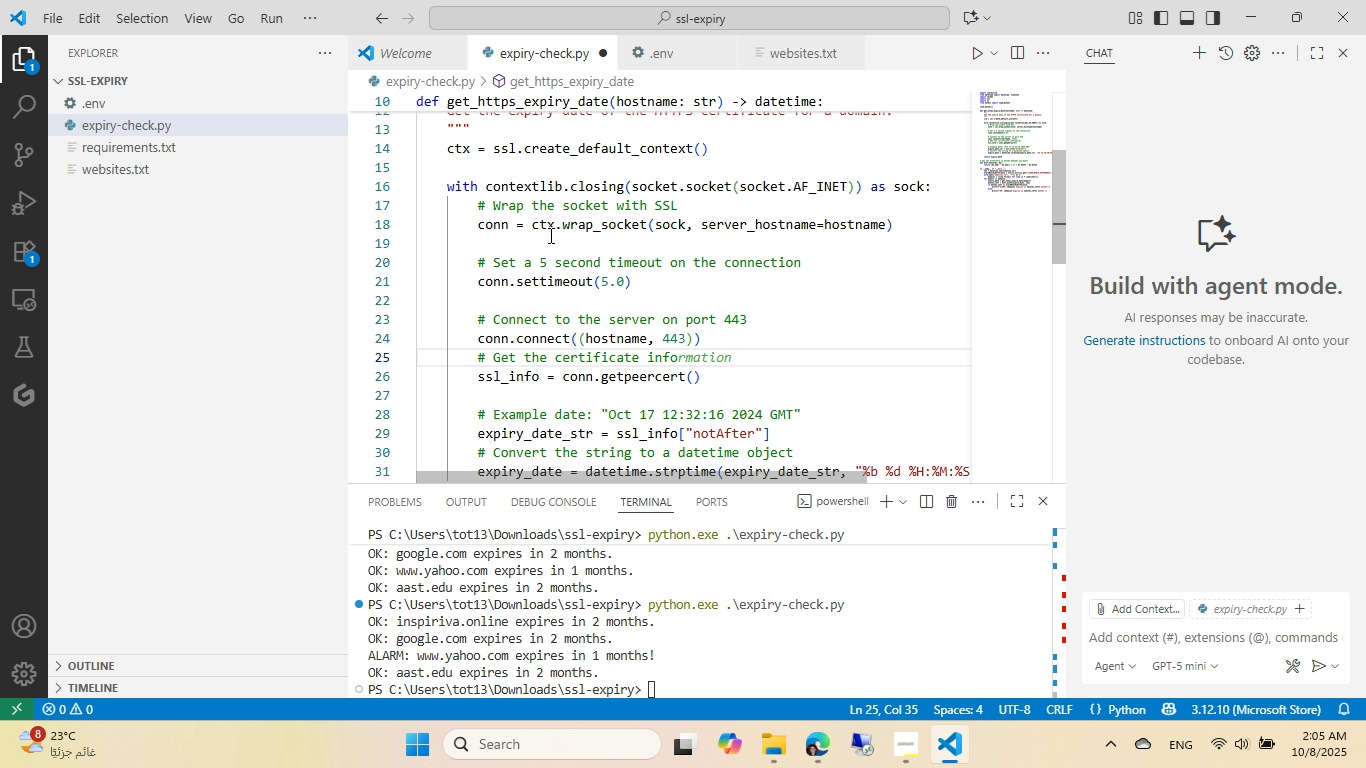 
key(Tab)
 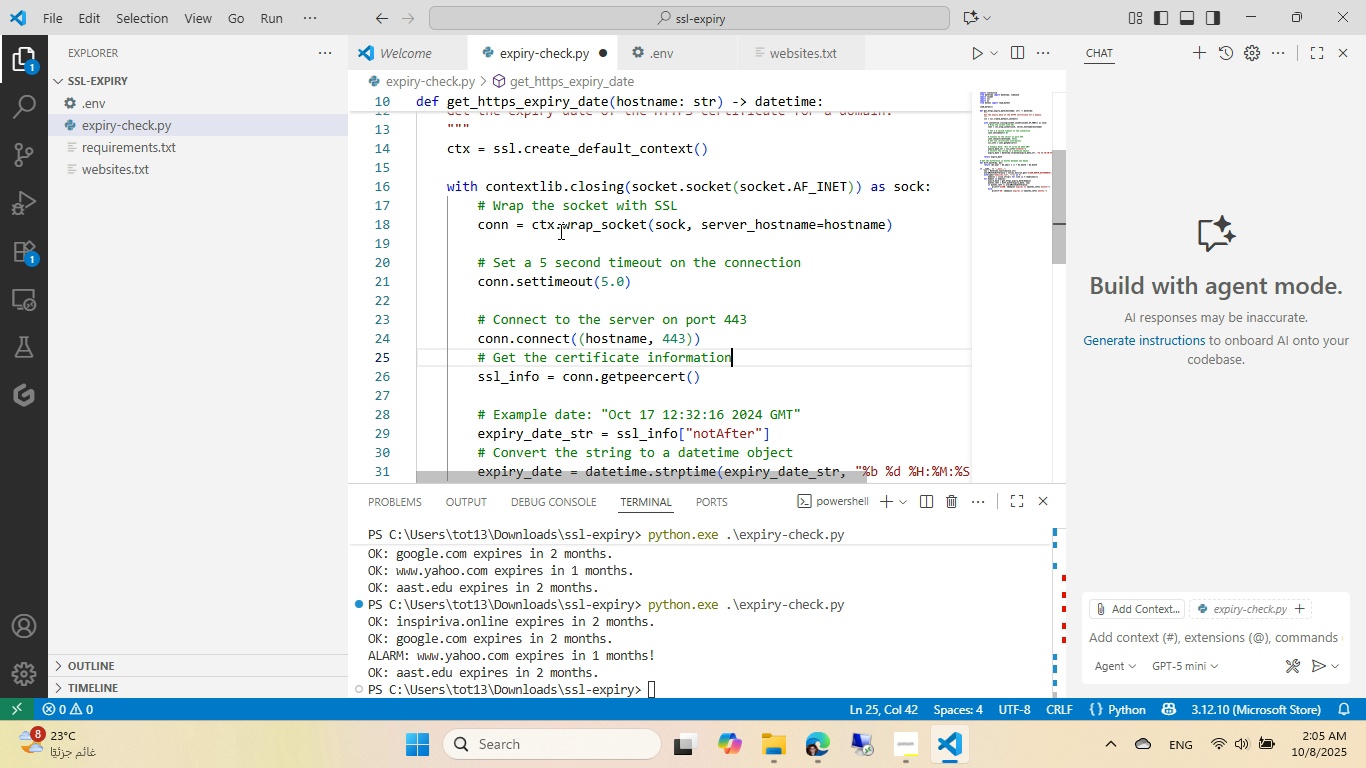 
scroll: coordinate [559, 231], scroll_direction: down, amount: 1.0
 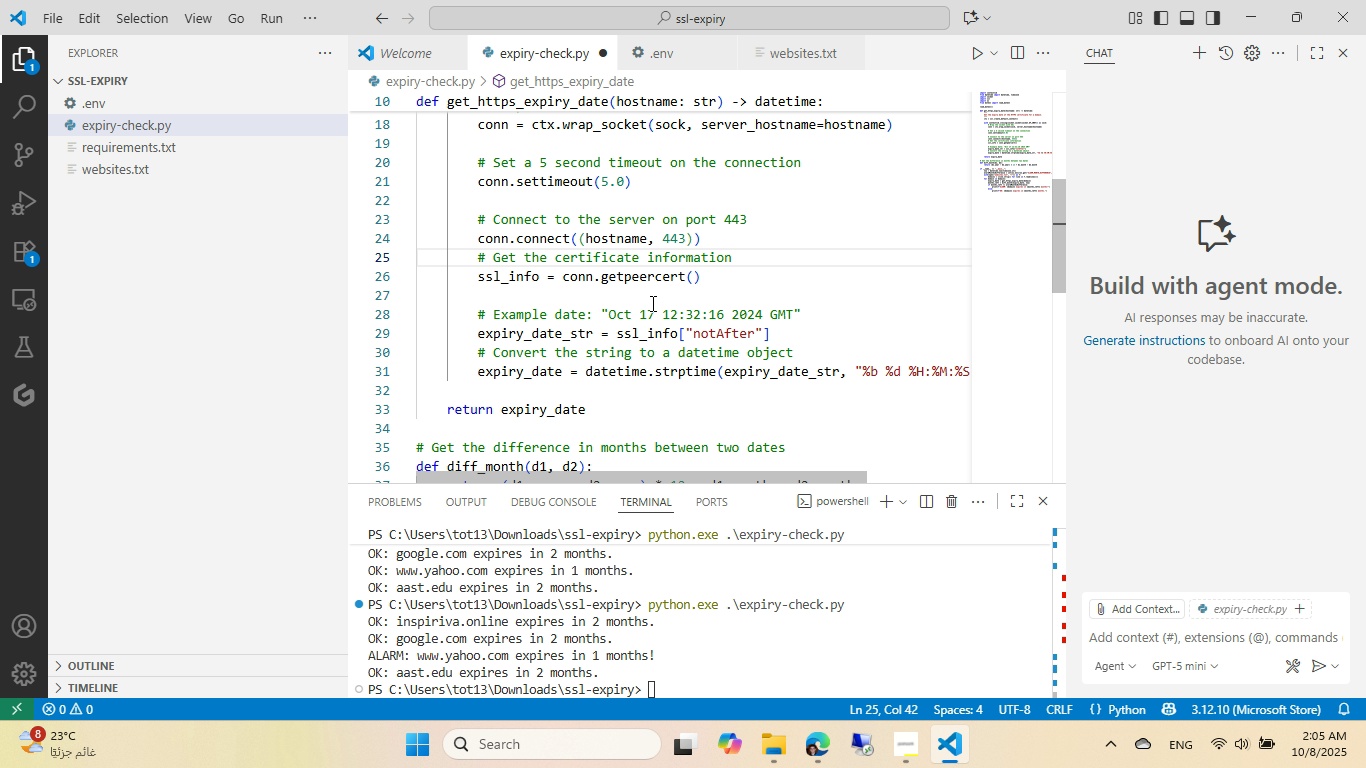 
wait(6.31)
 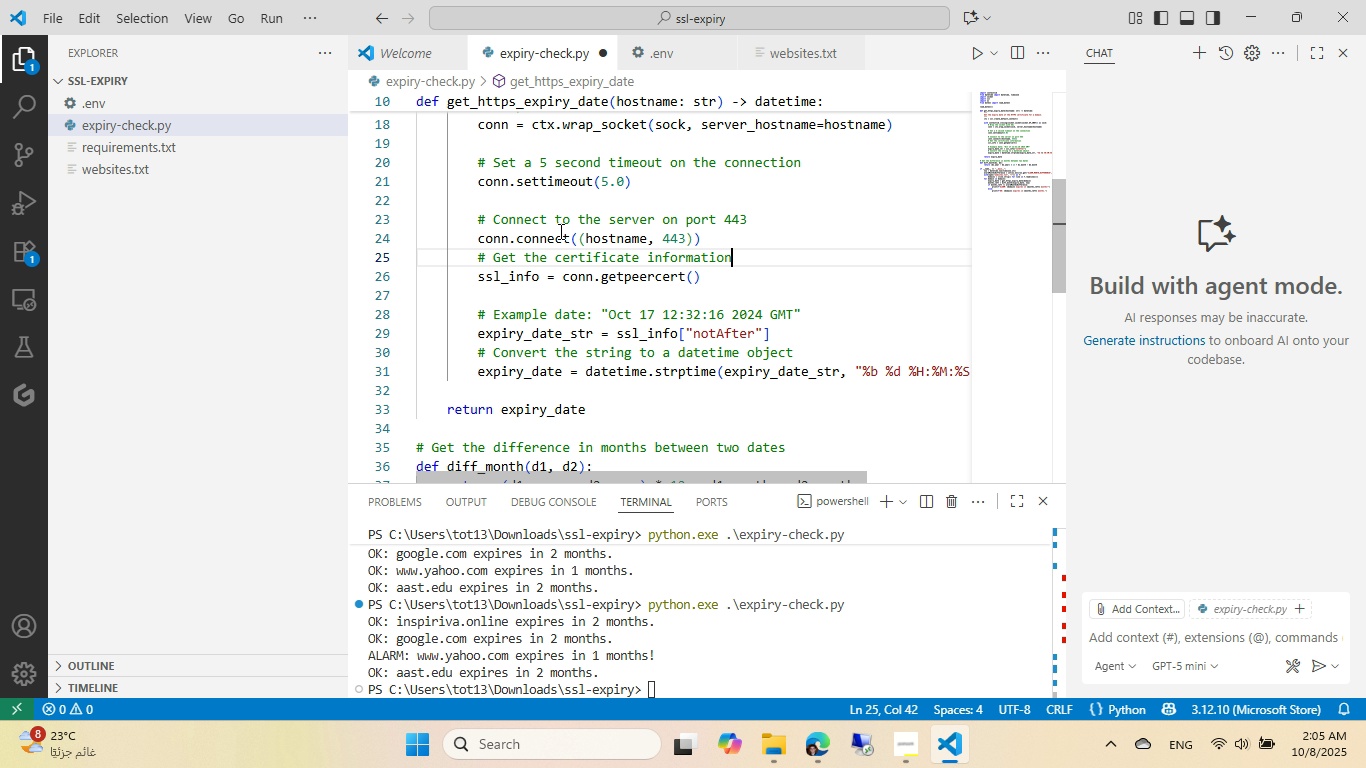 
left_click([486, 314])
 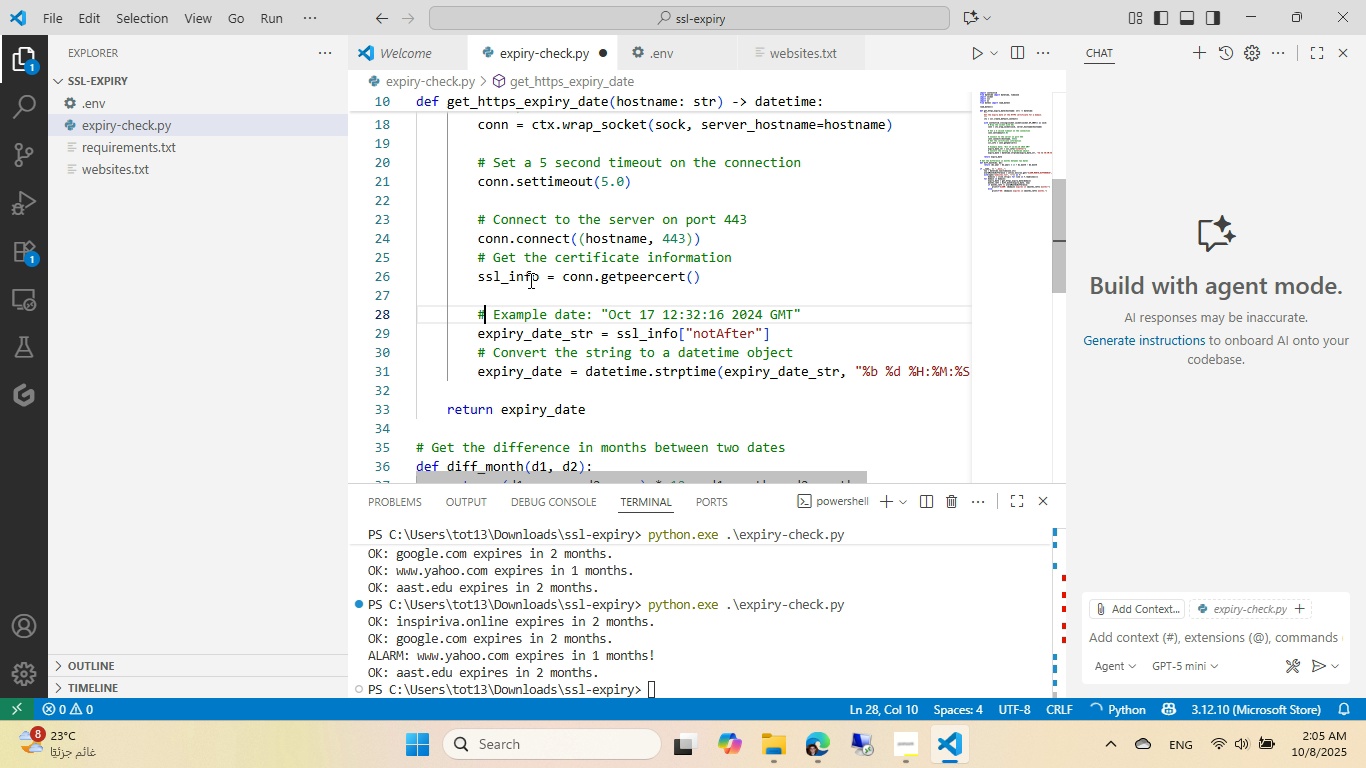 
type( GEt)